 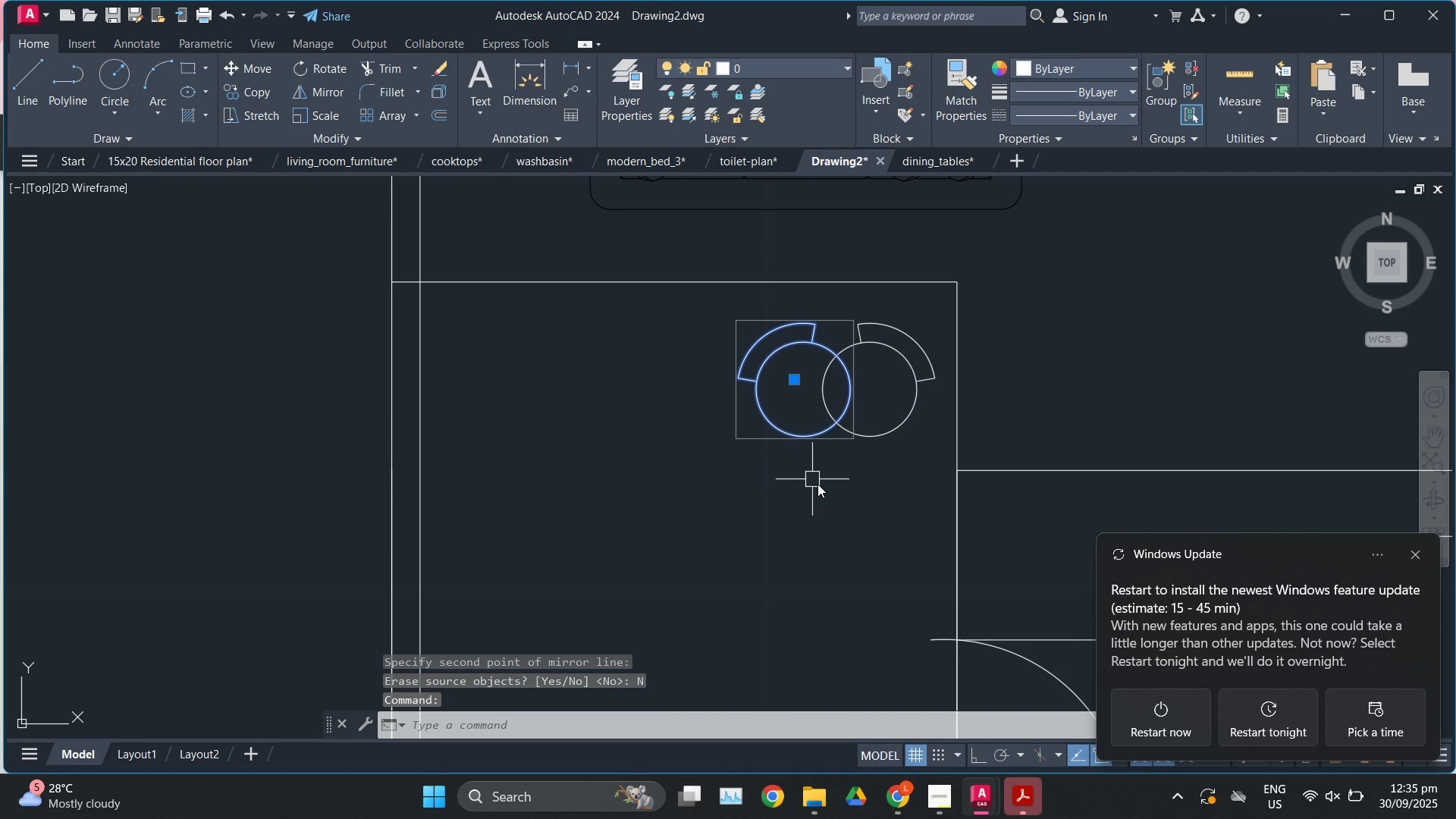 
key(M)
 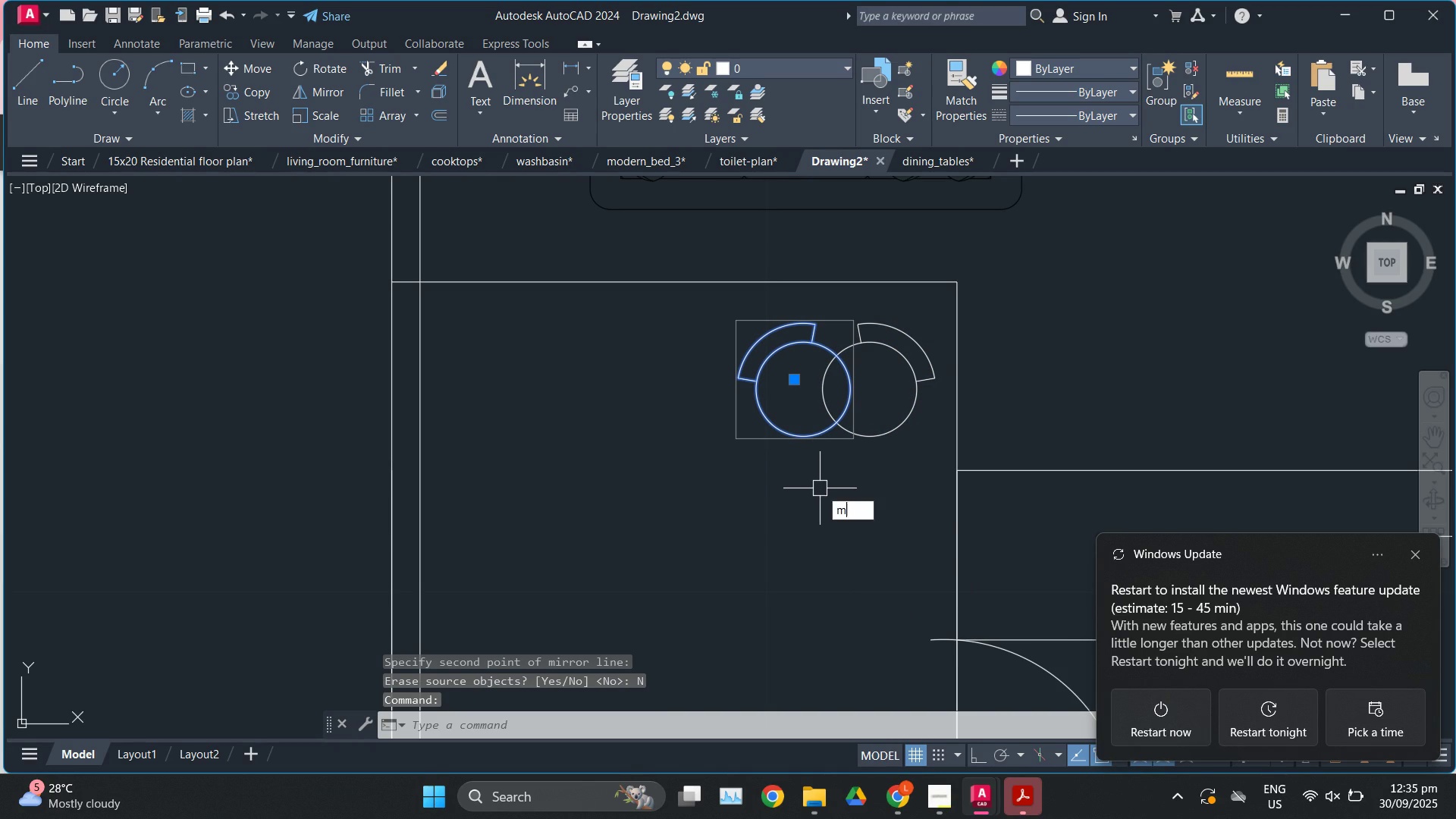 
key(Enter)
 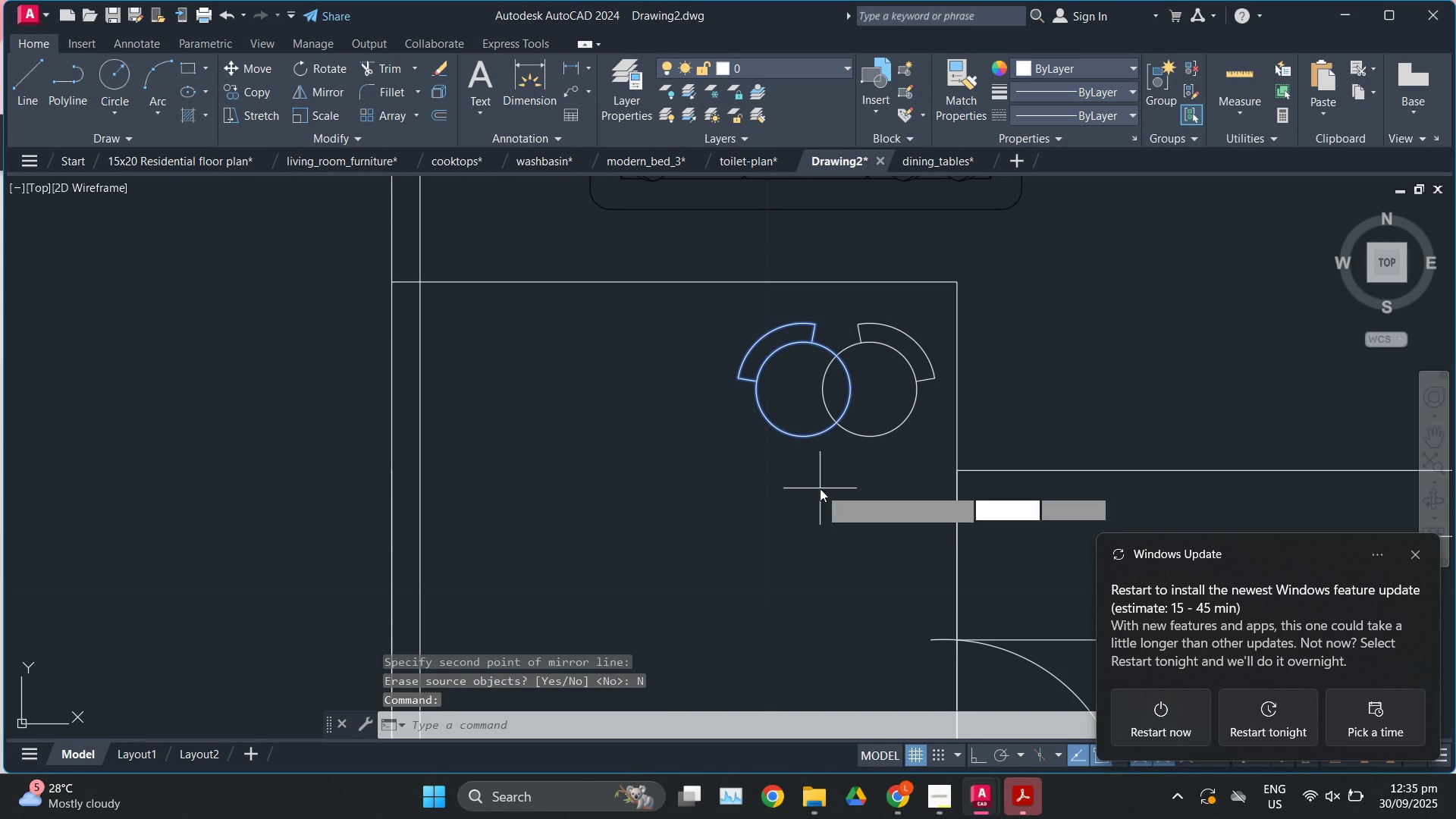 
left_click([820, 488])
 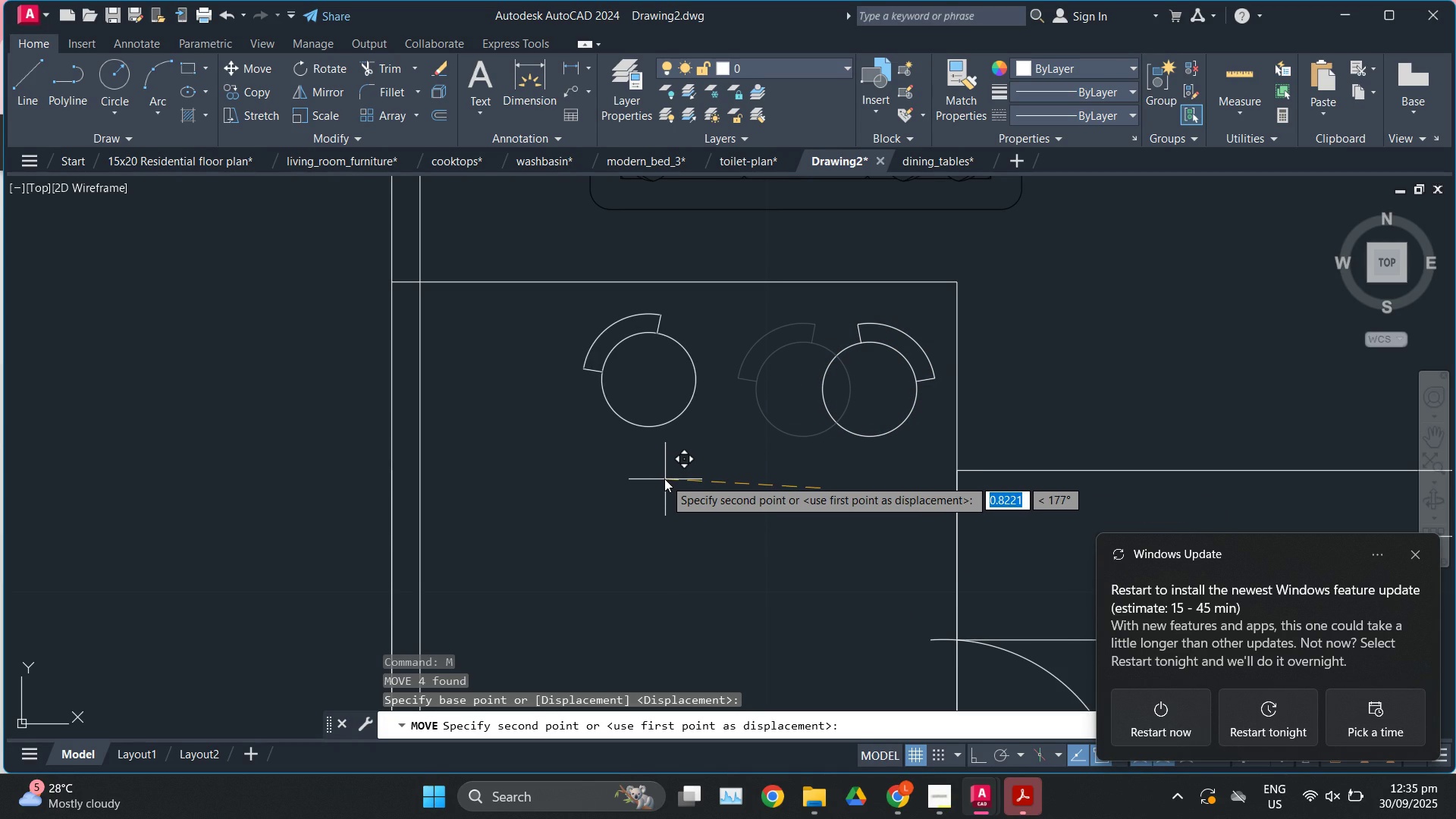 
key(F8)
 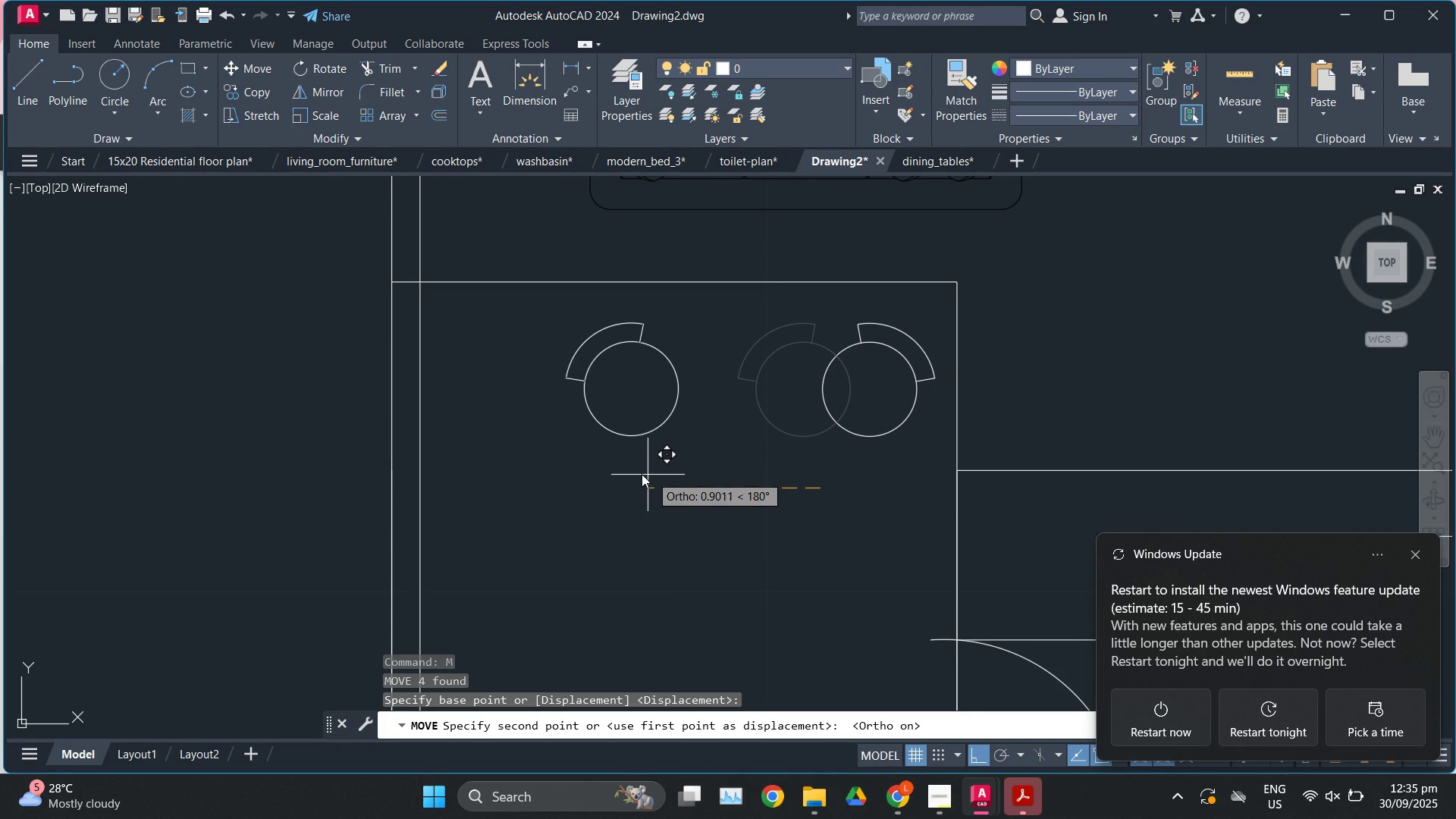 
left_click([633, 472])
 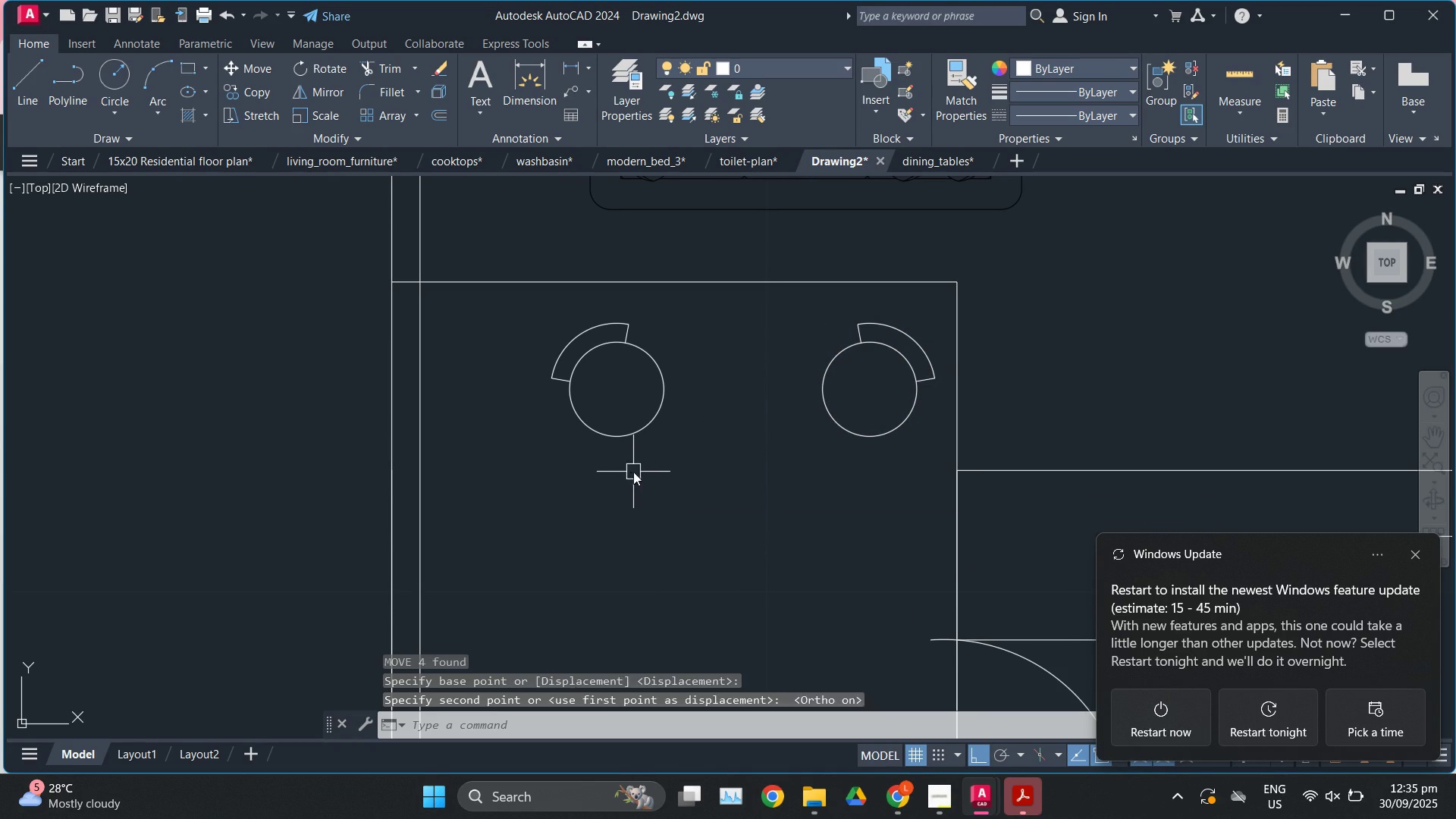 
key(Escape)
type(pl)
 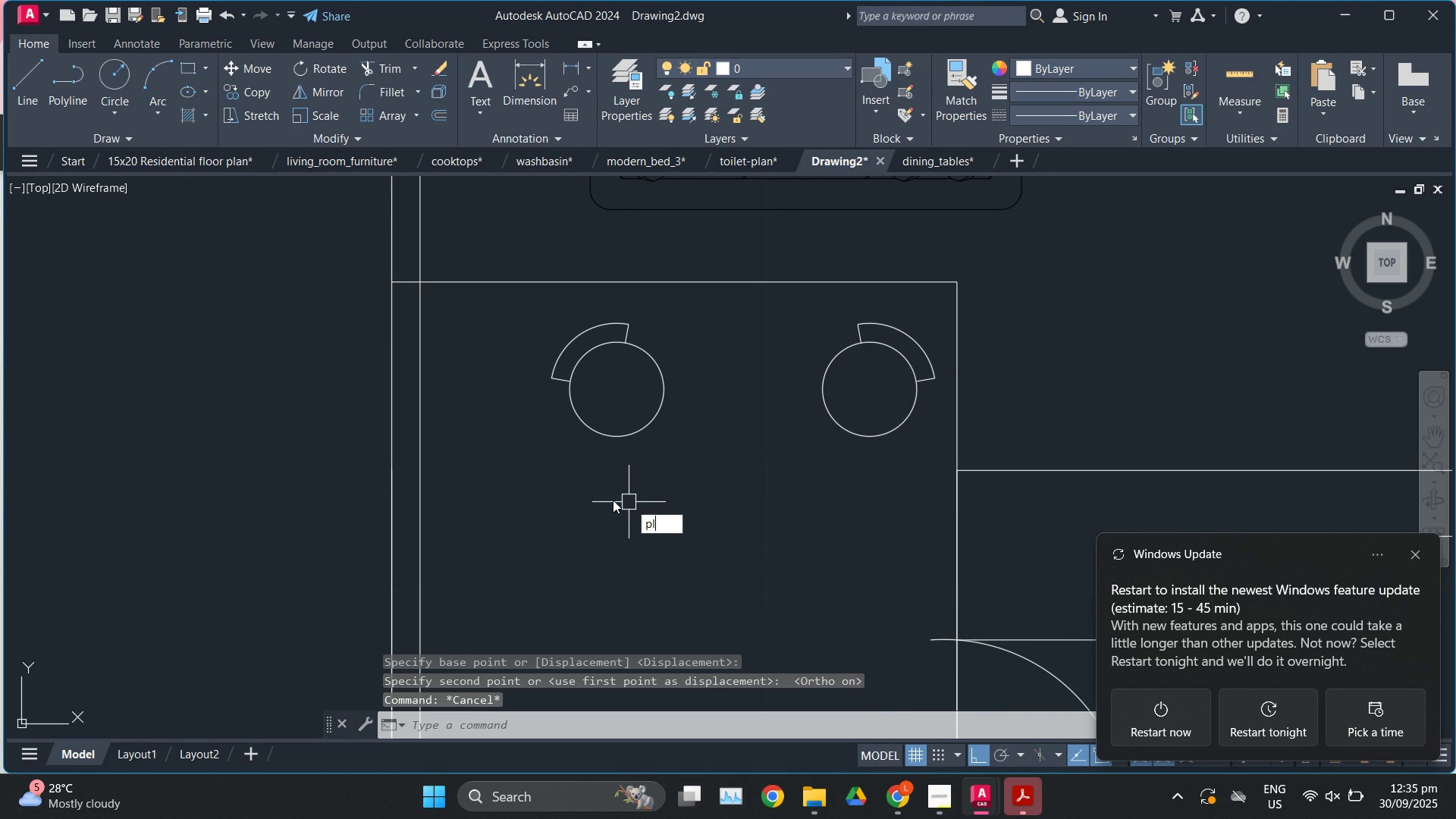 
key(Enter)
 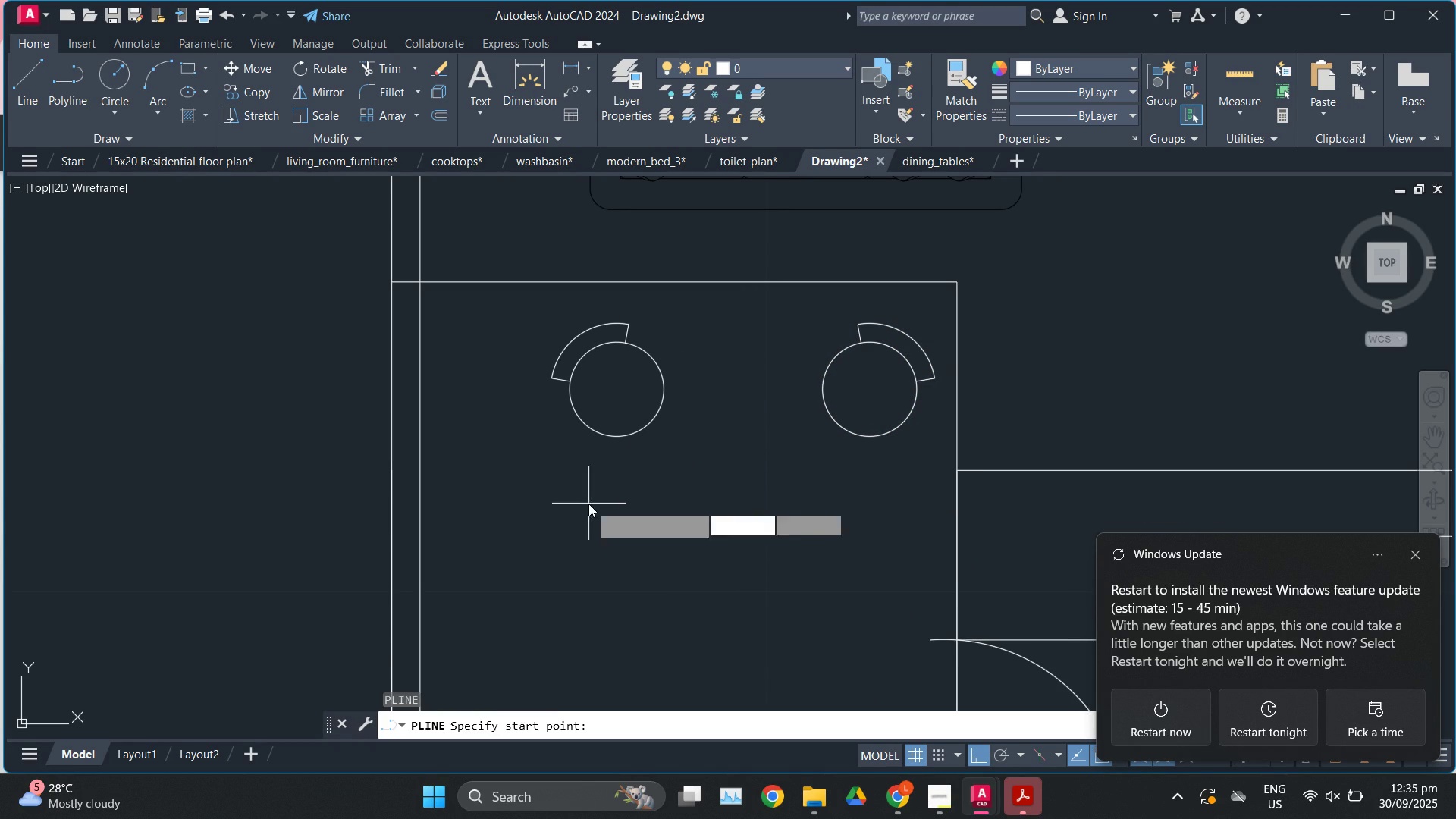 
left_click([588, 504])
 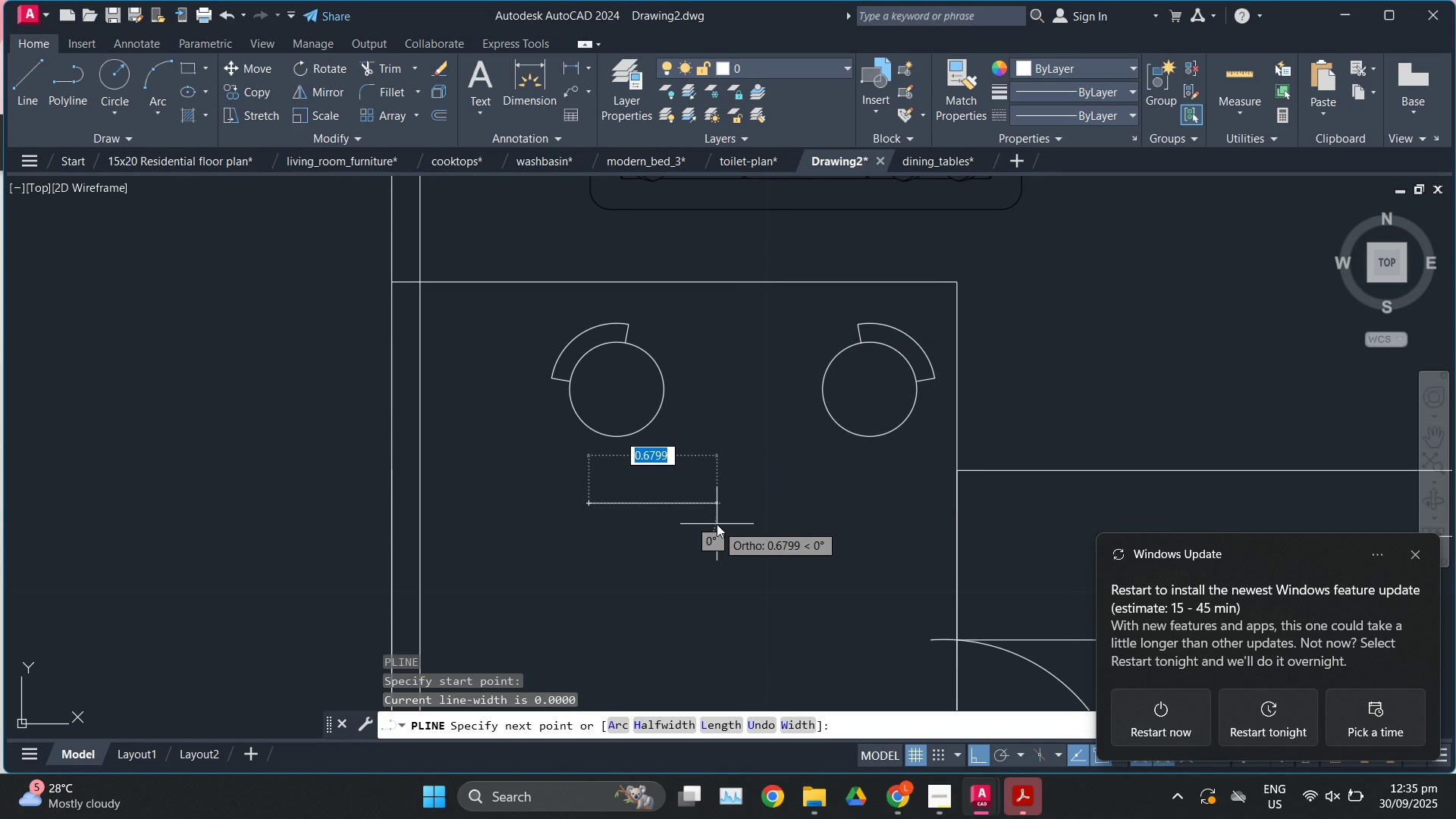 
key(Numpad1)
 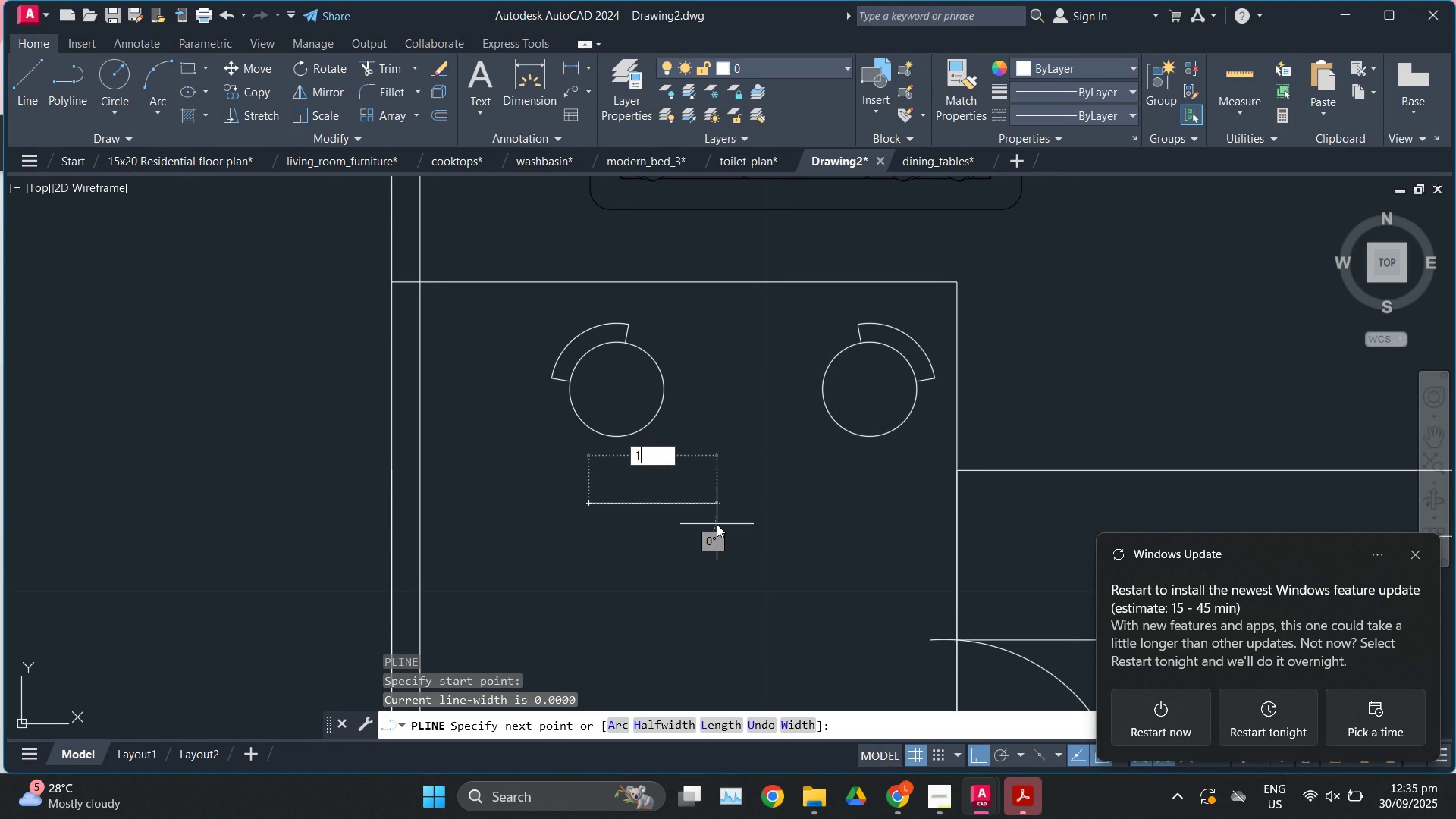 
key(NumpadDecimal)
 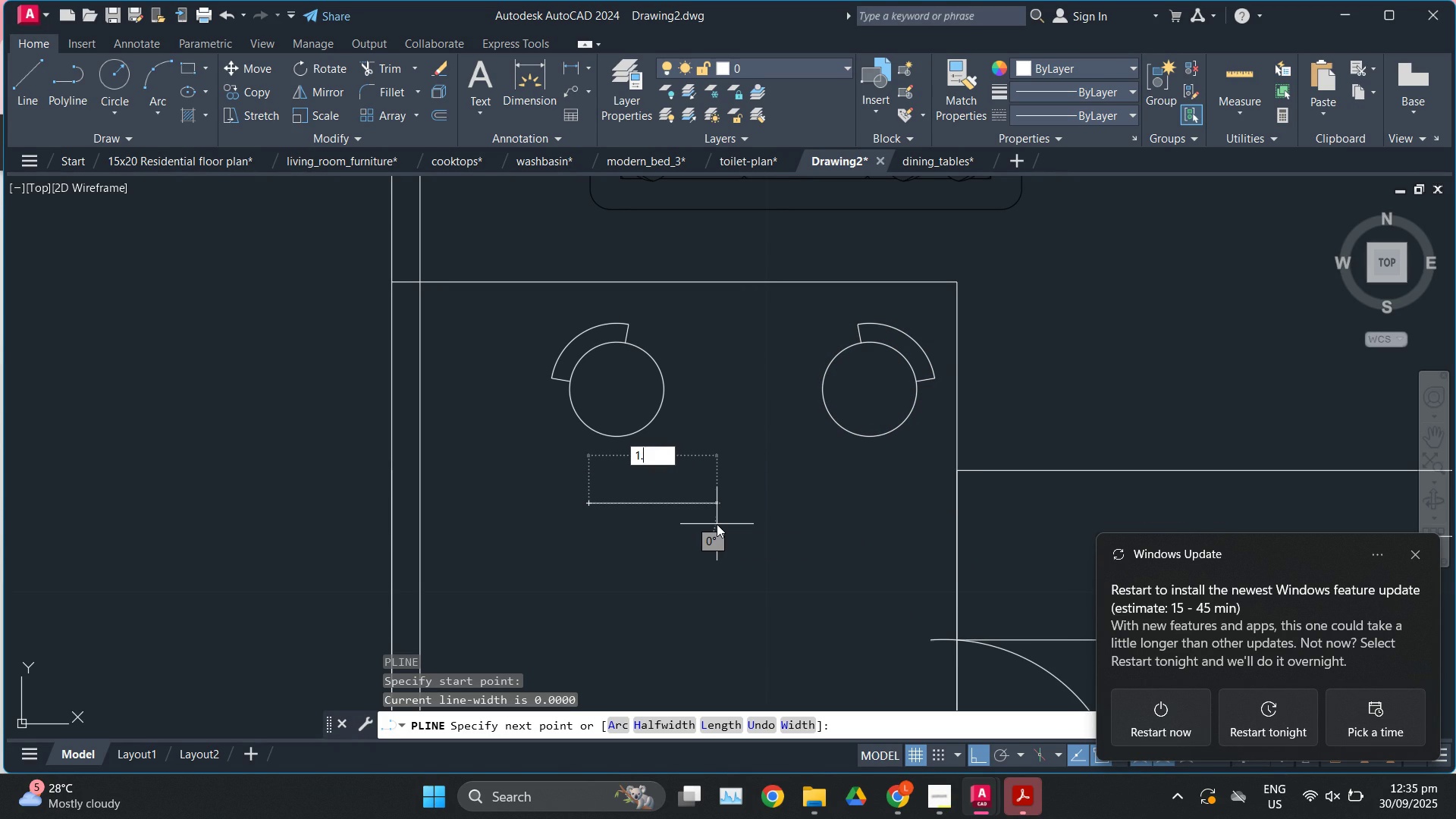 
key(Numpad2)
 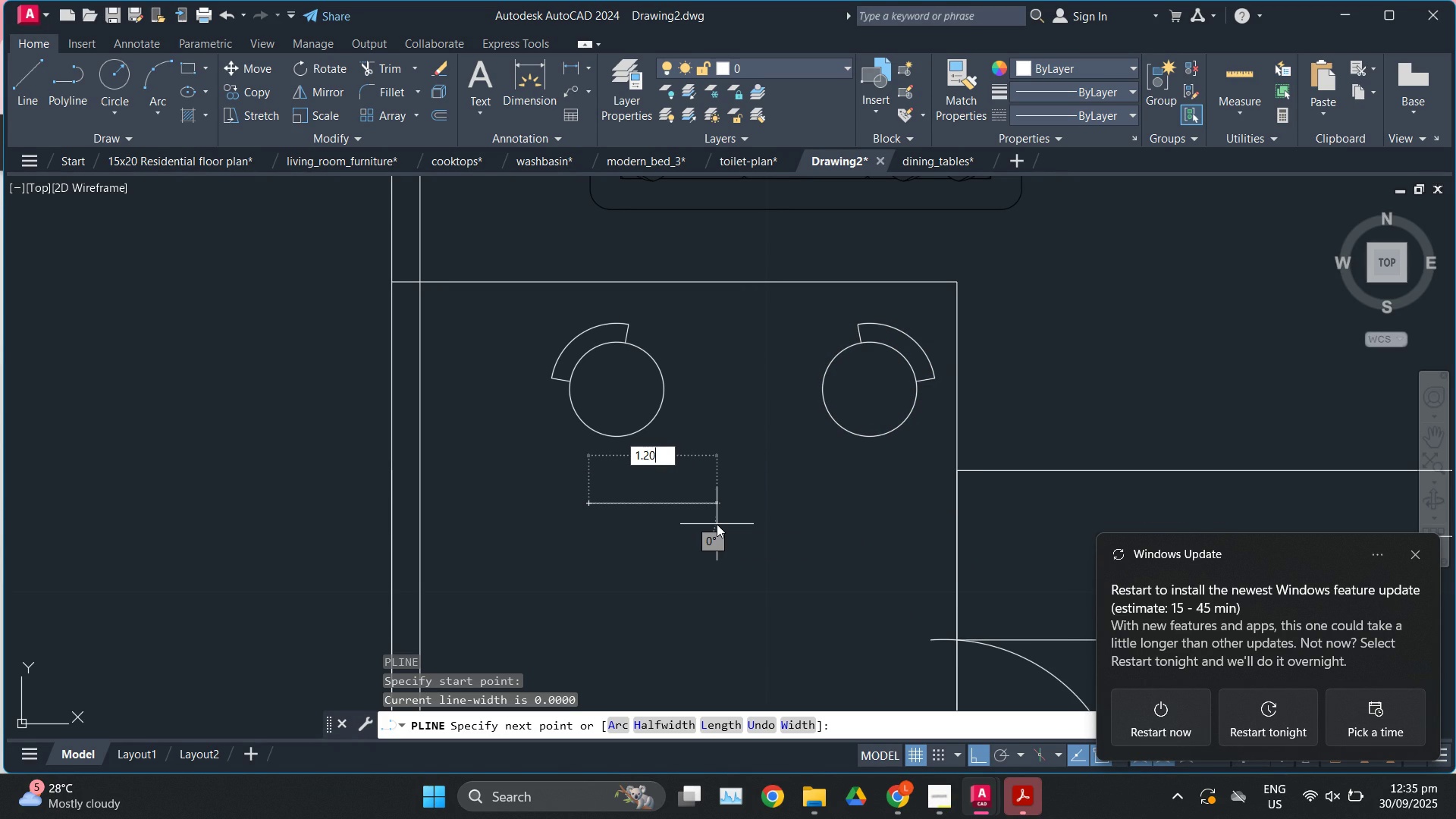 
key(Numpad0)
 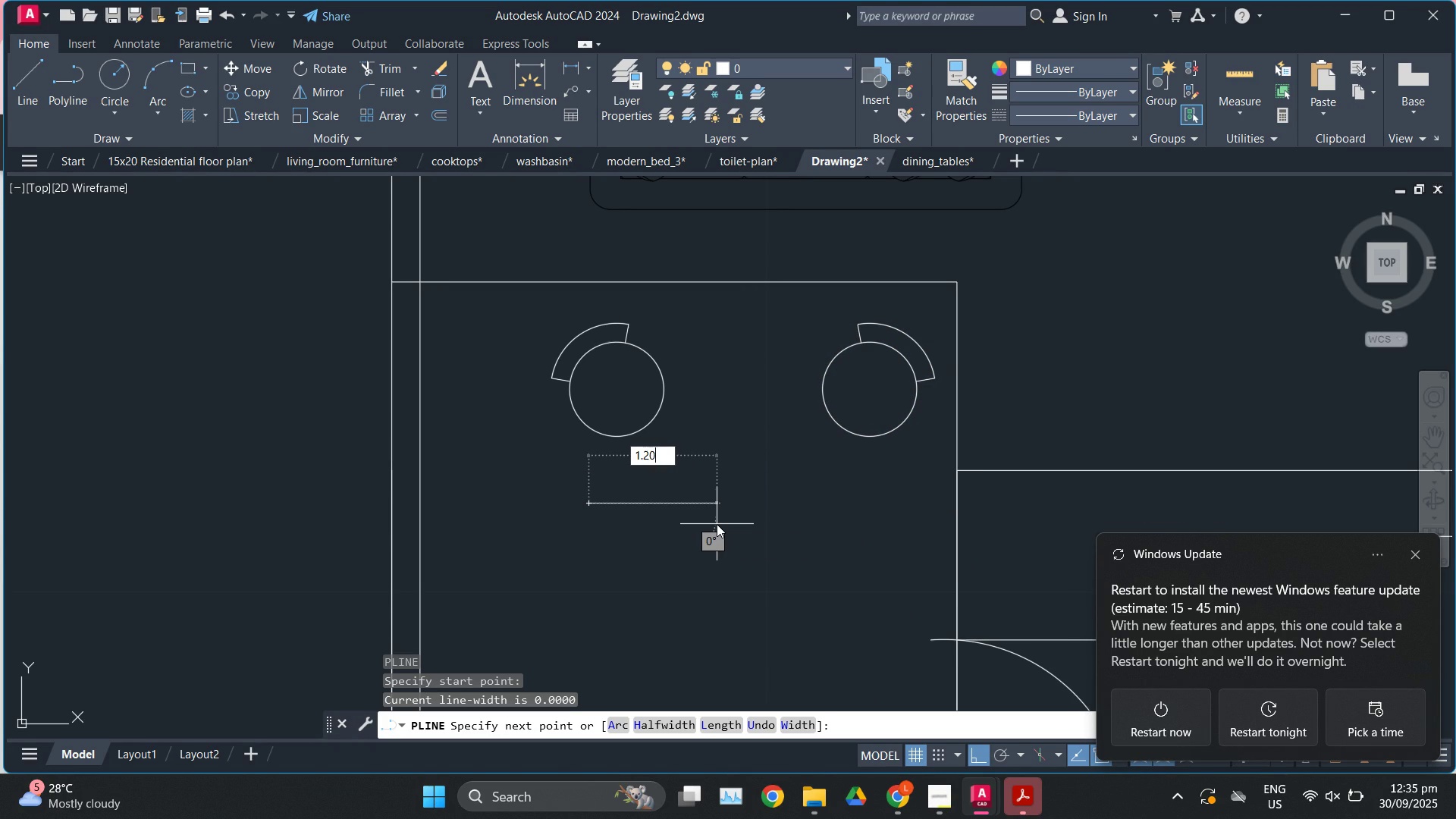 
key(Enter)